 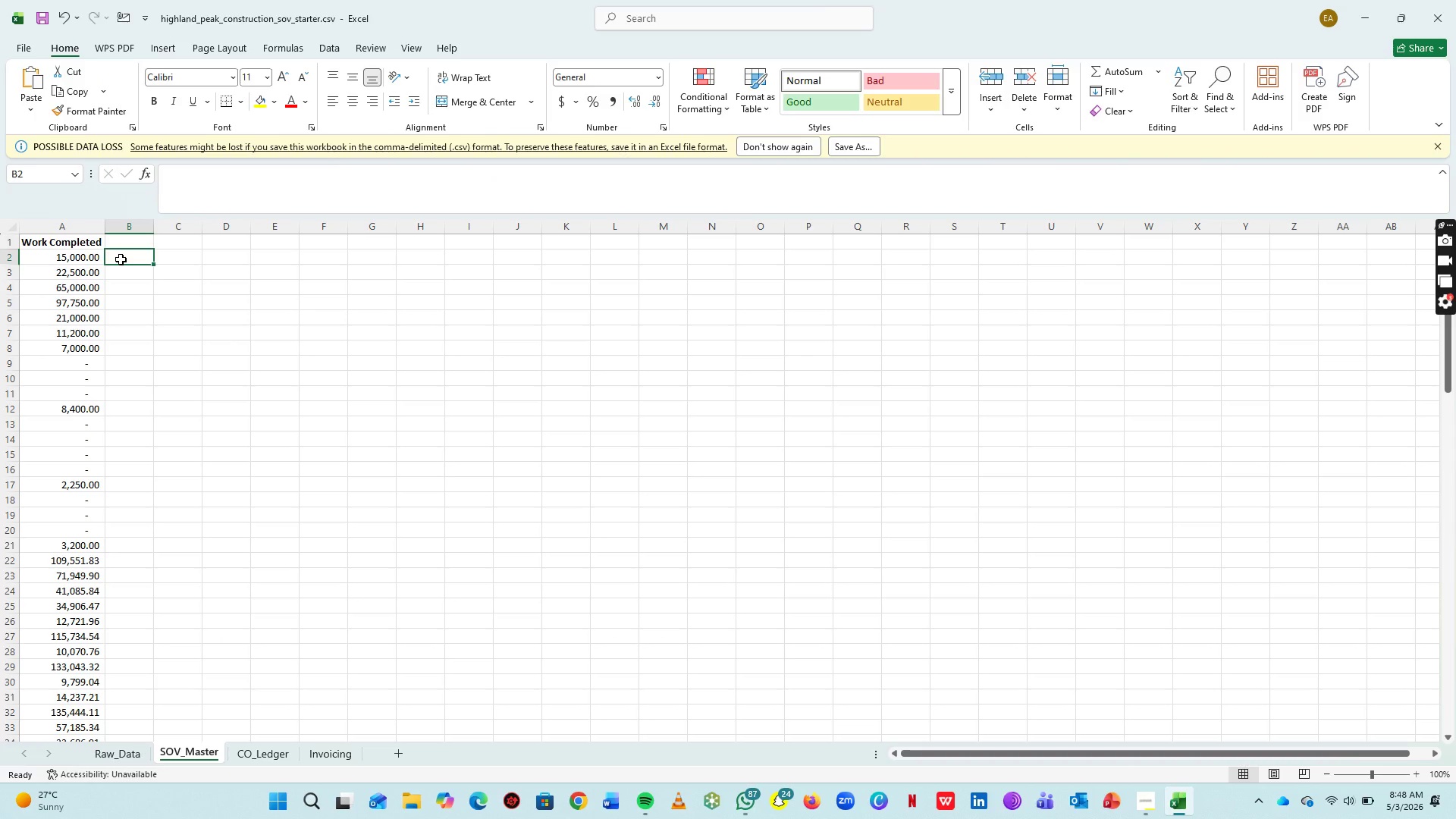 
type(Balance to Fininsh)
 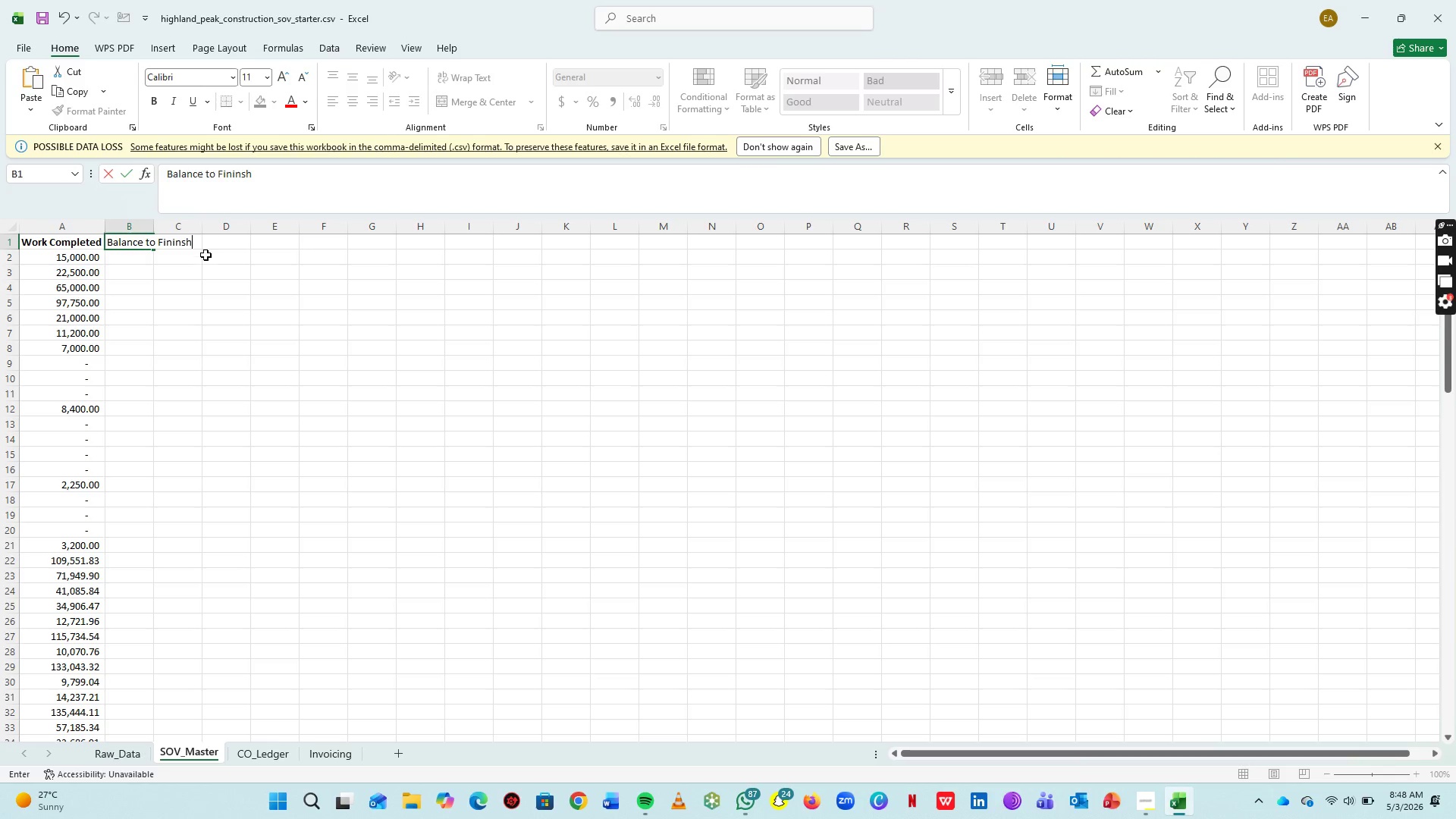 
key(Backspace)
key(Backspace)
key(Backspace)
type(sh)
 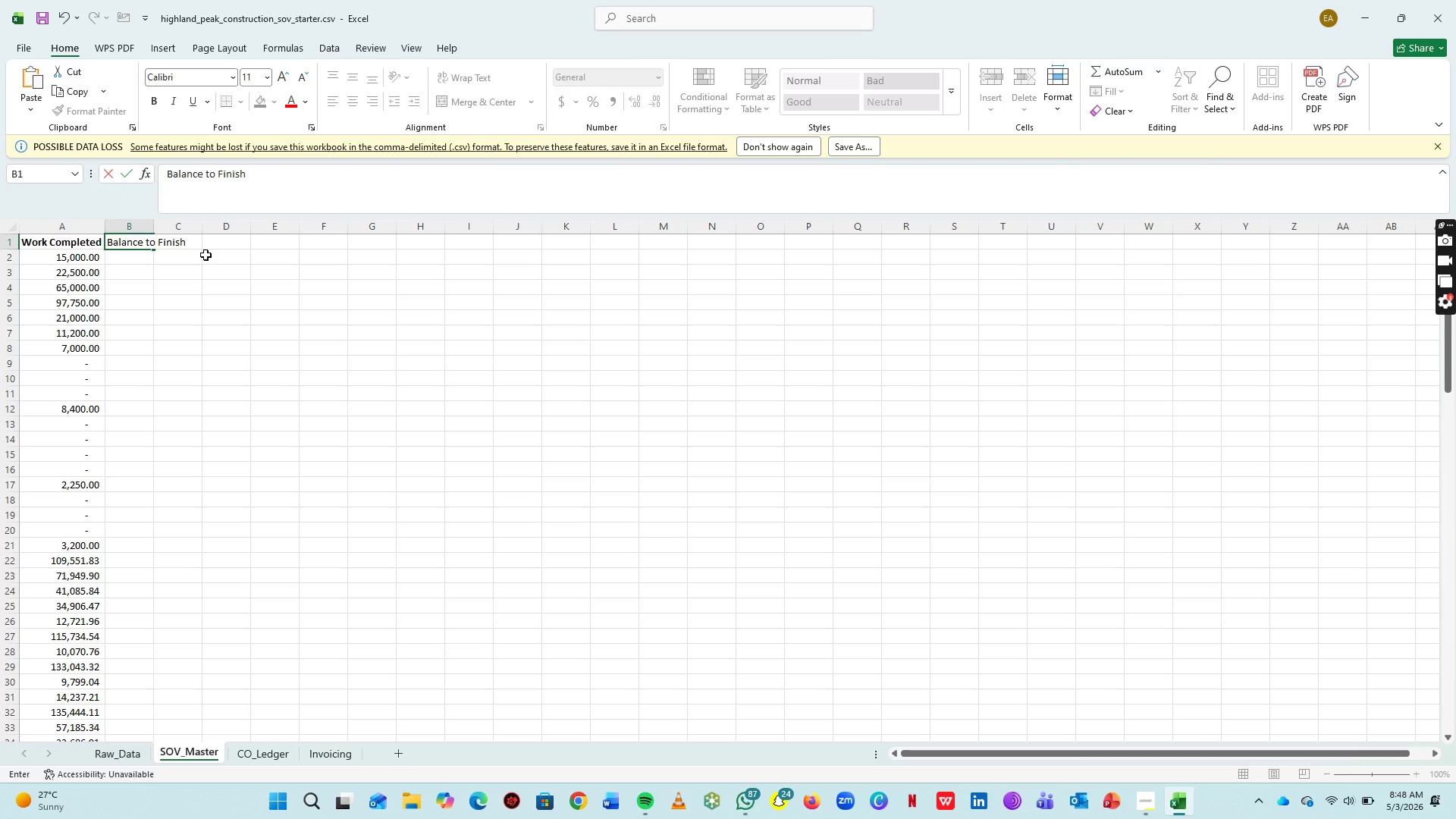 
key(Enter)
 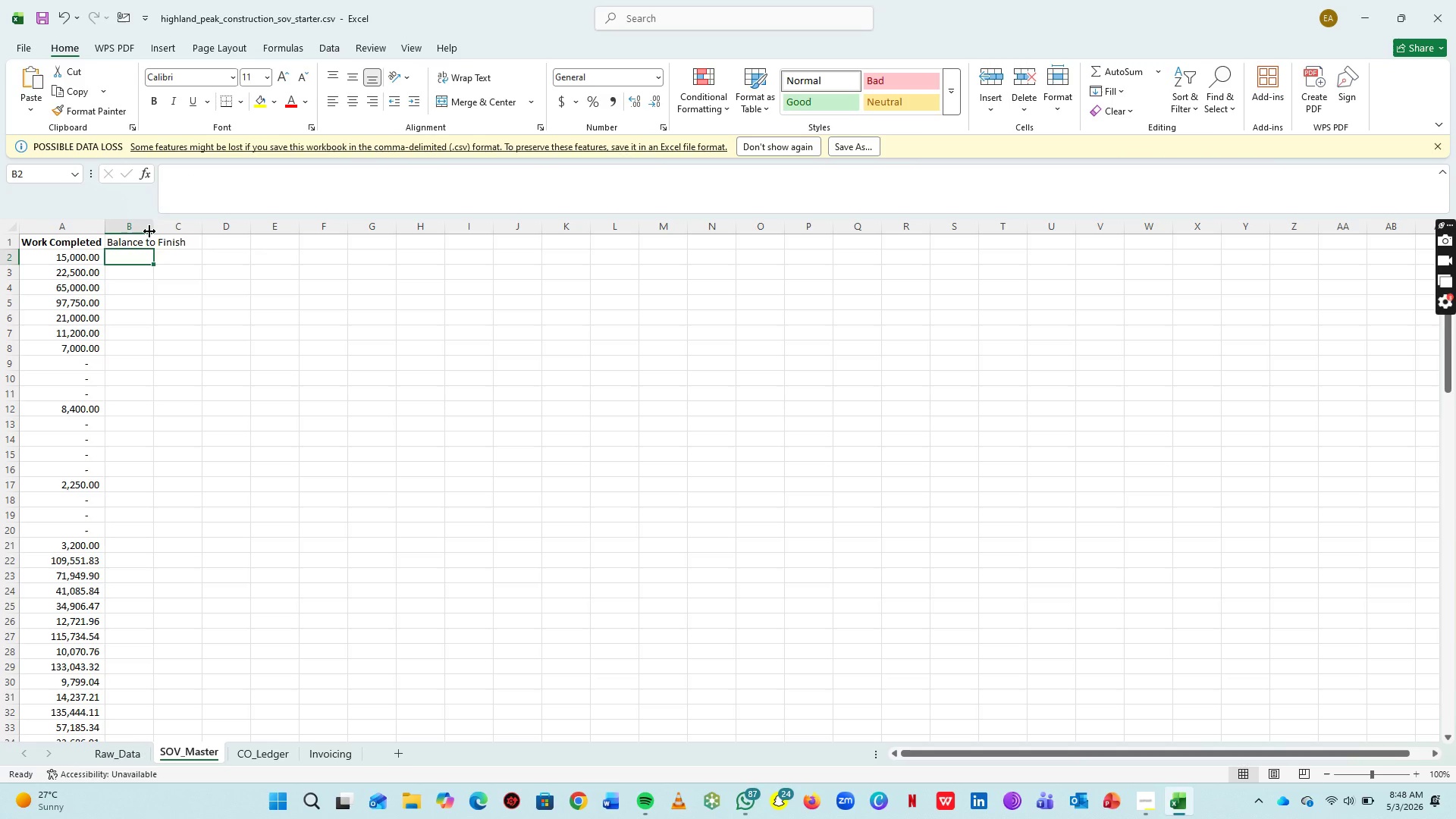 
double_click([149, 231])
 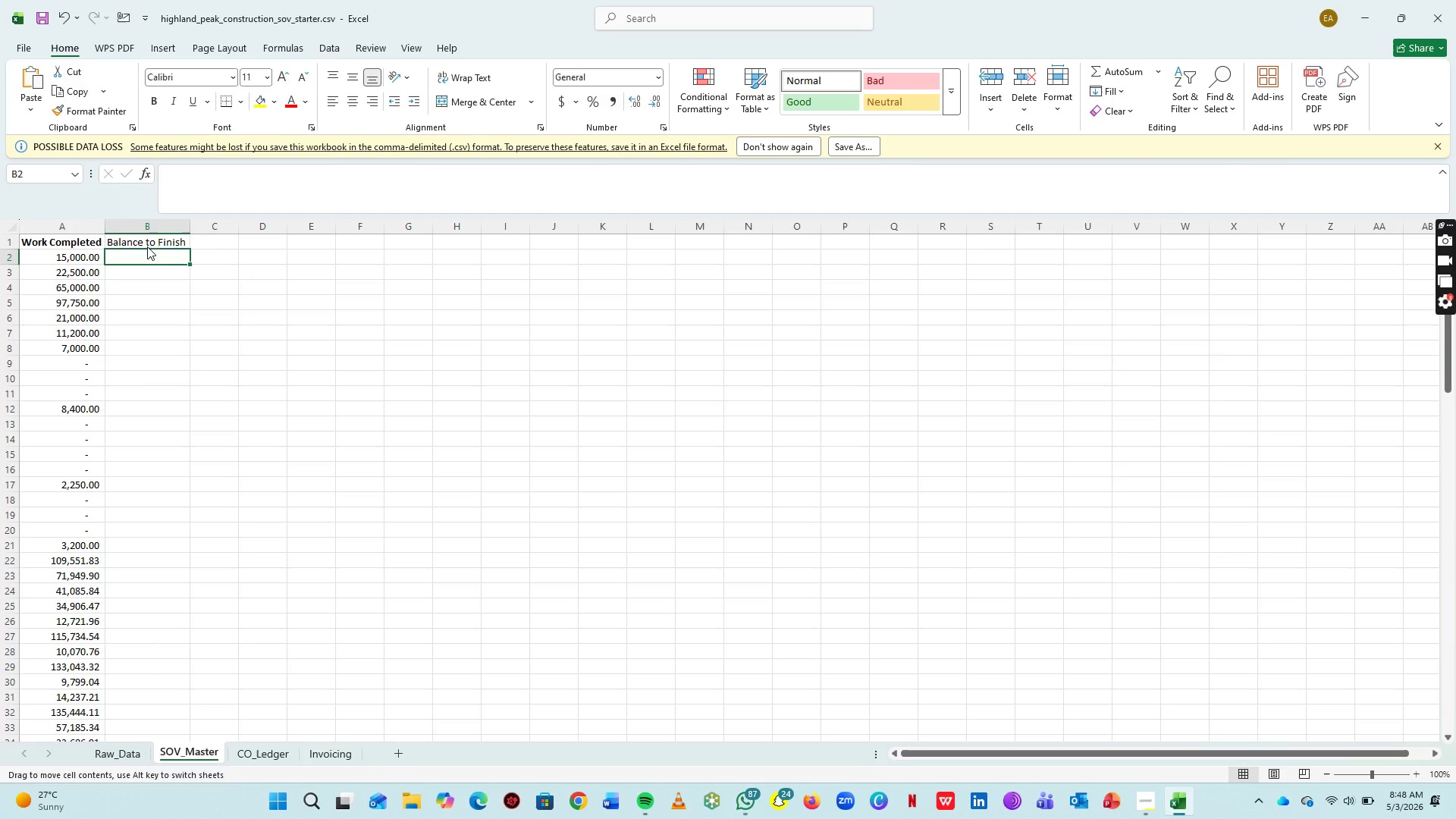 
triple_click([147, 246])
 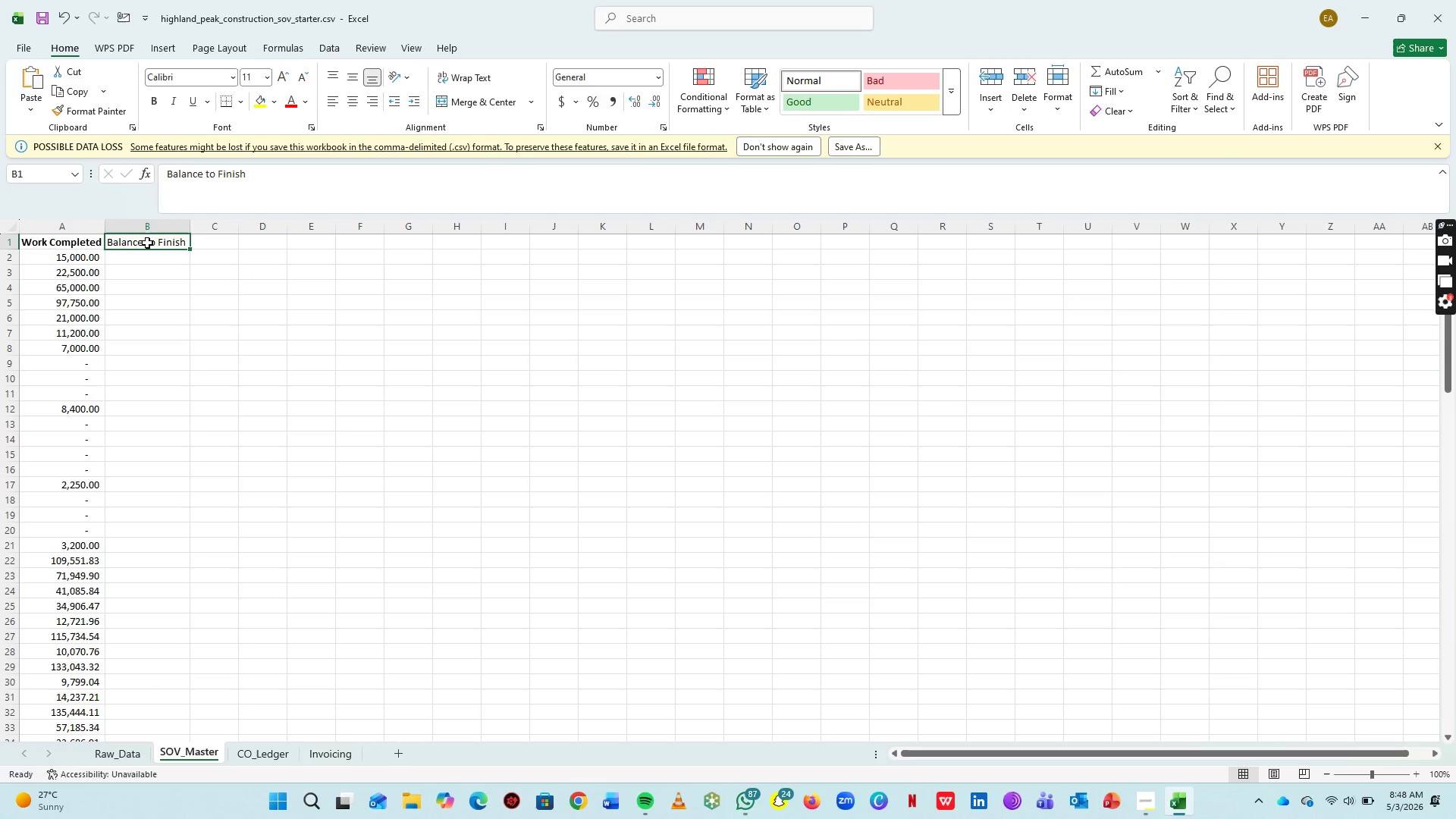 
triple_click([147, 243])
 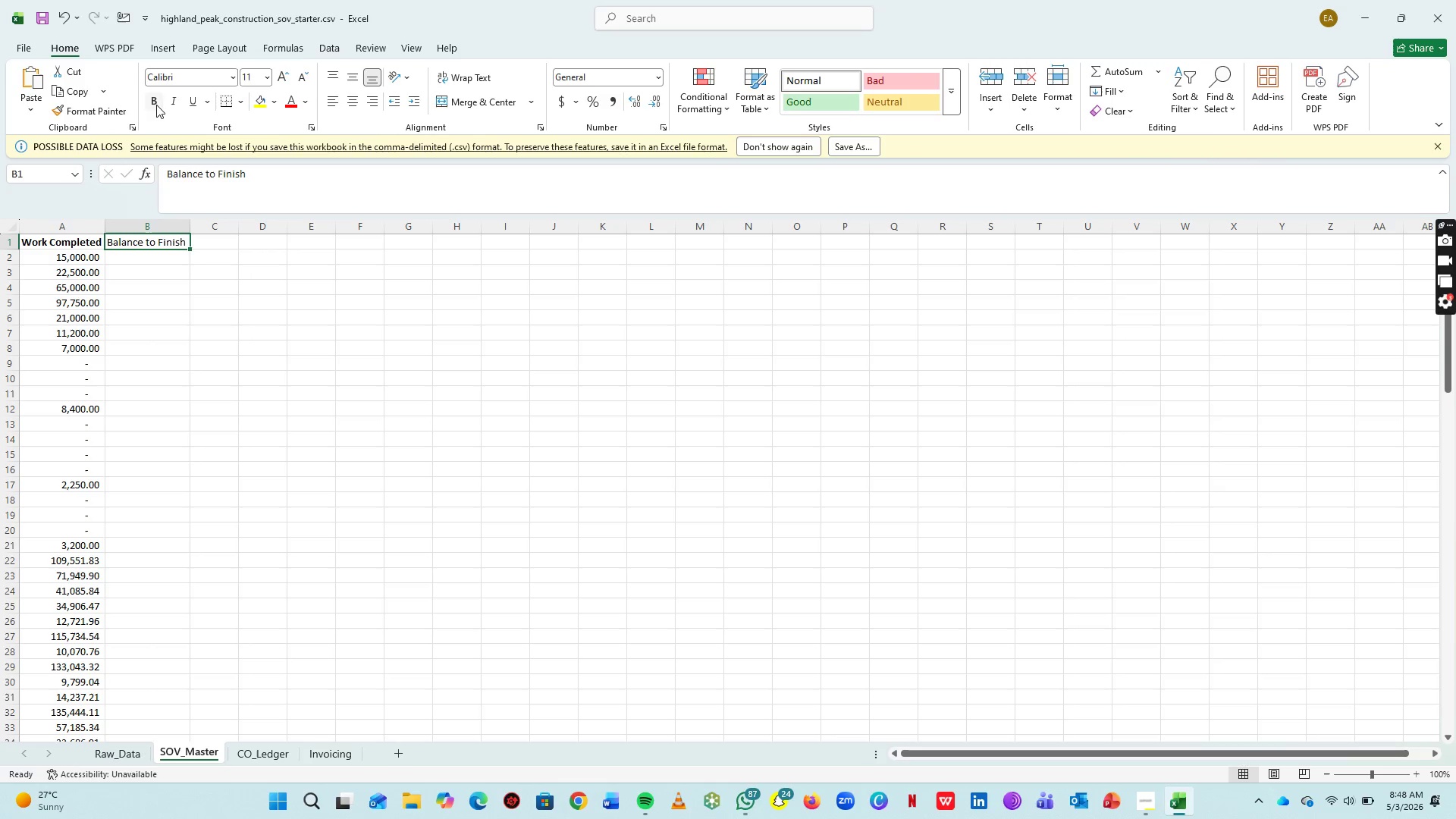 
left_click([156, 104])
 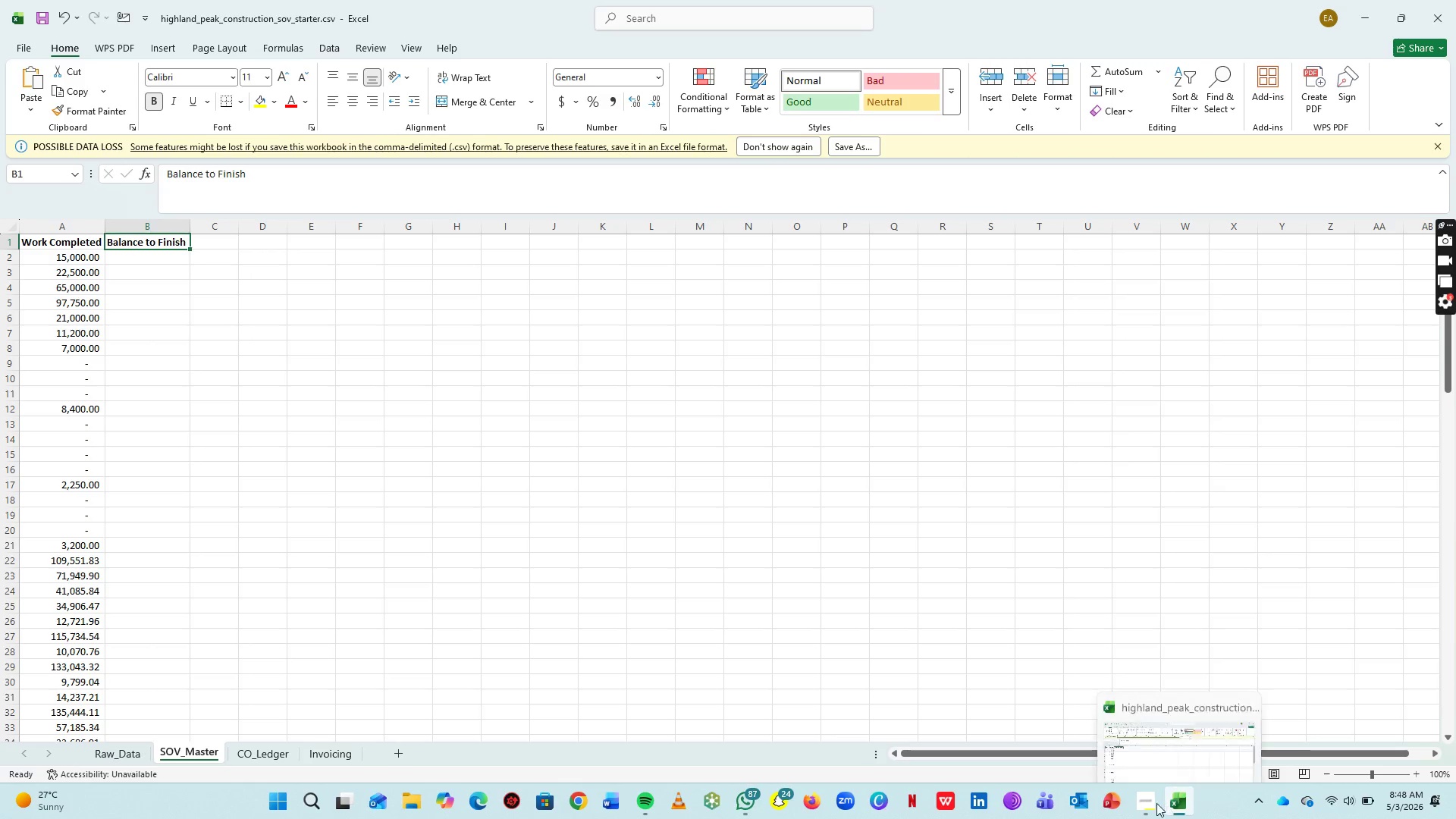 
left_click([1150, 801])